 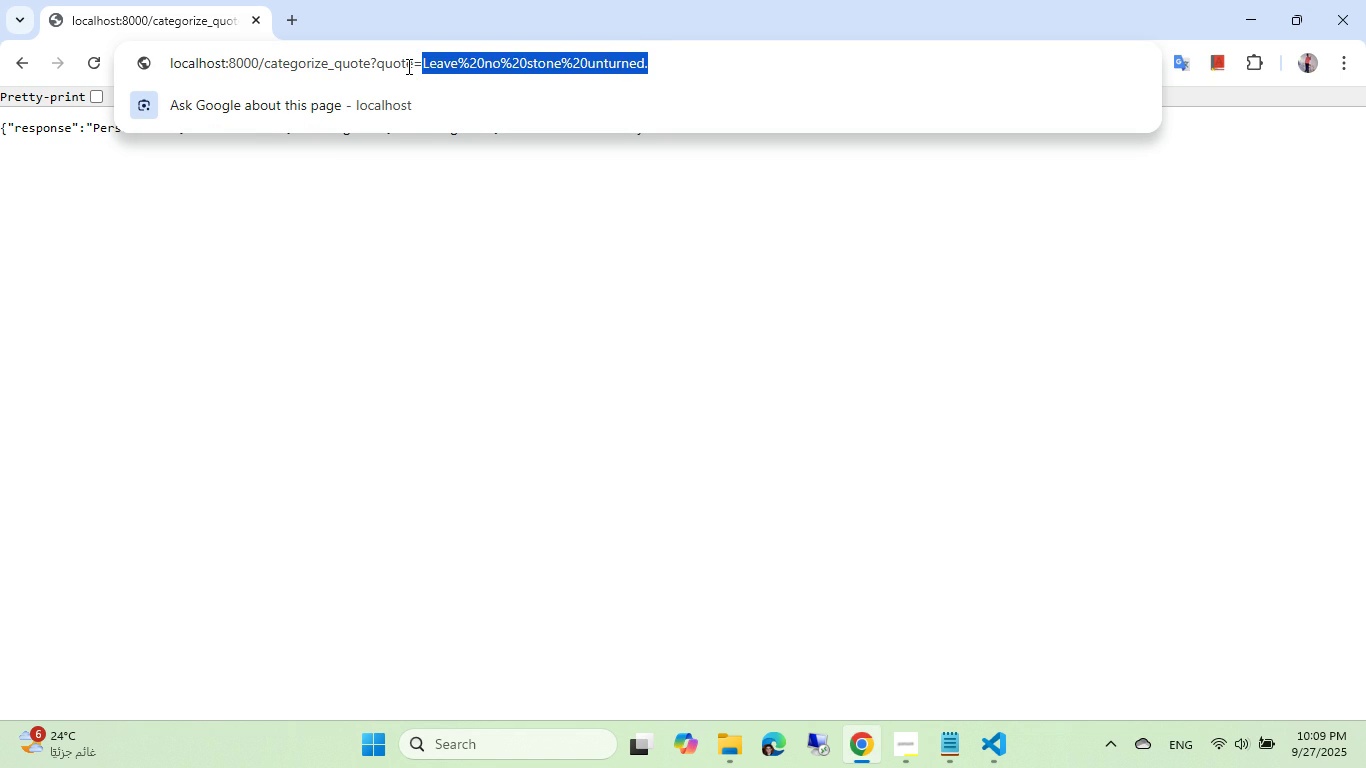 
key(Shift+ShiftLeft)
 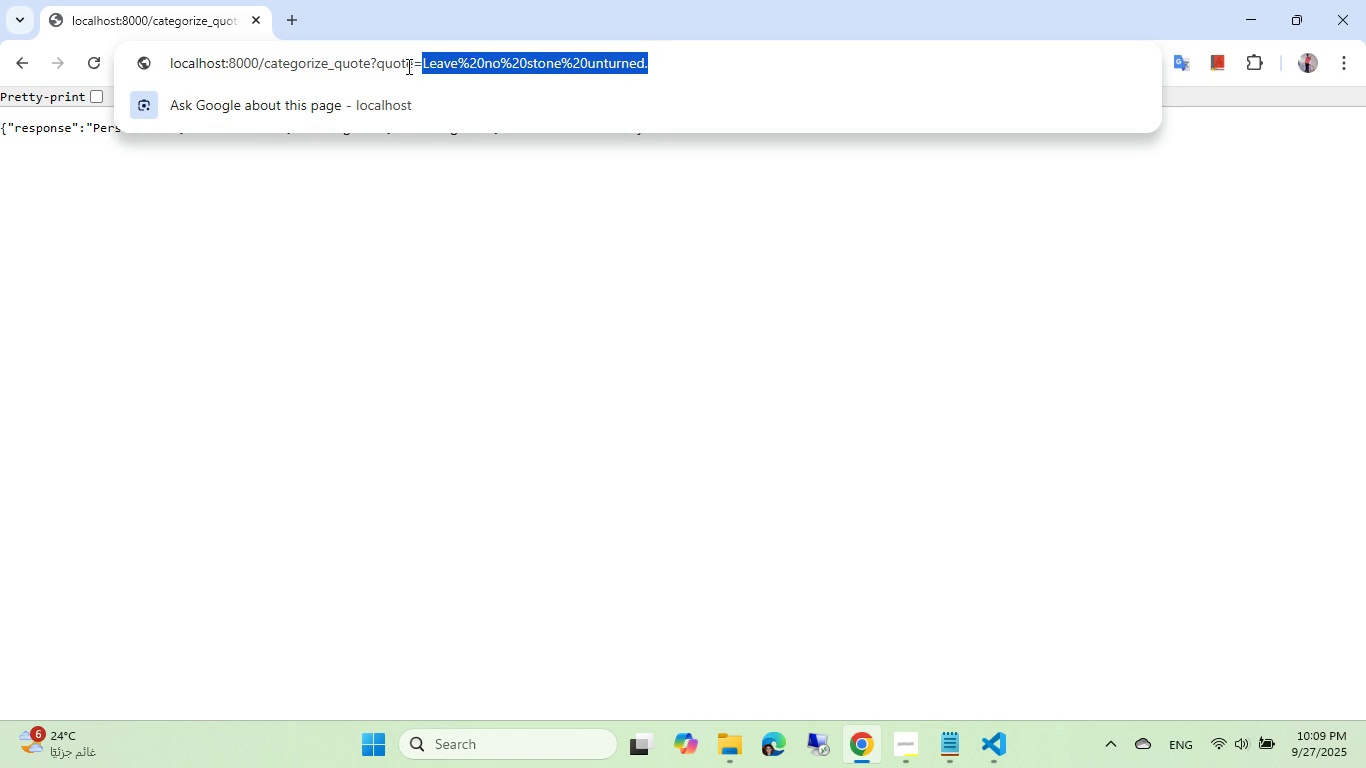 
key(Shift+End)
 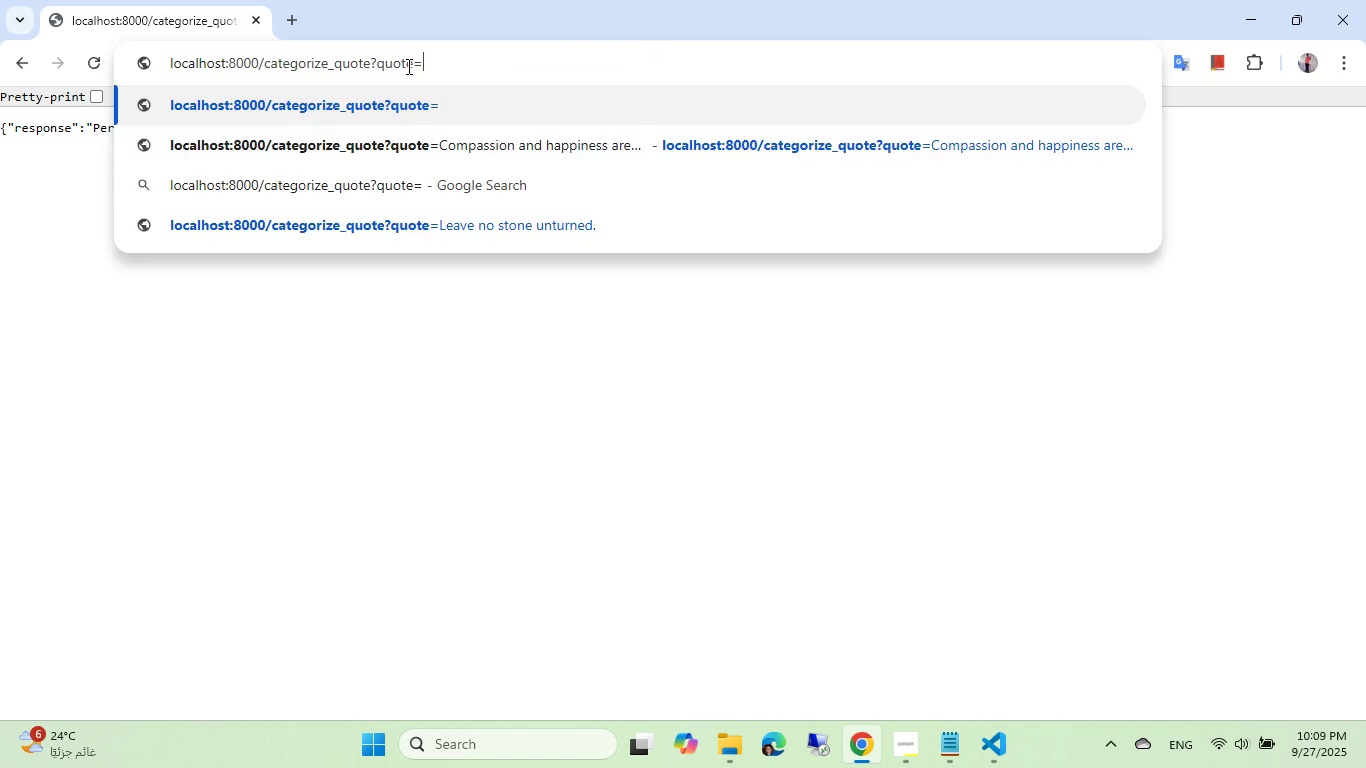 
key(Backspace)
 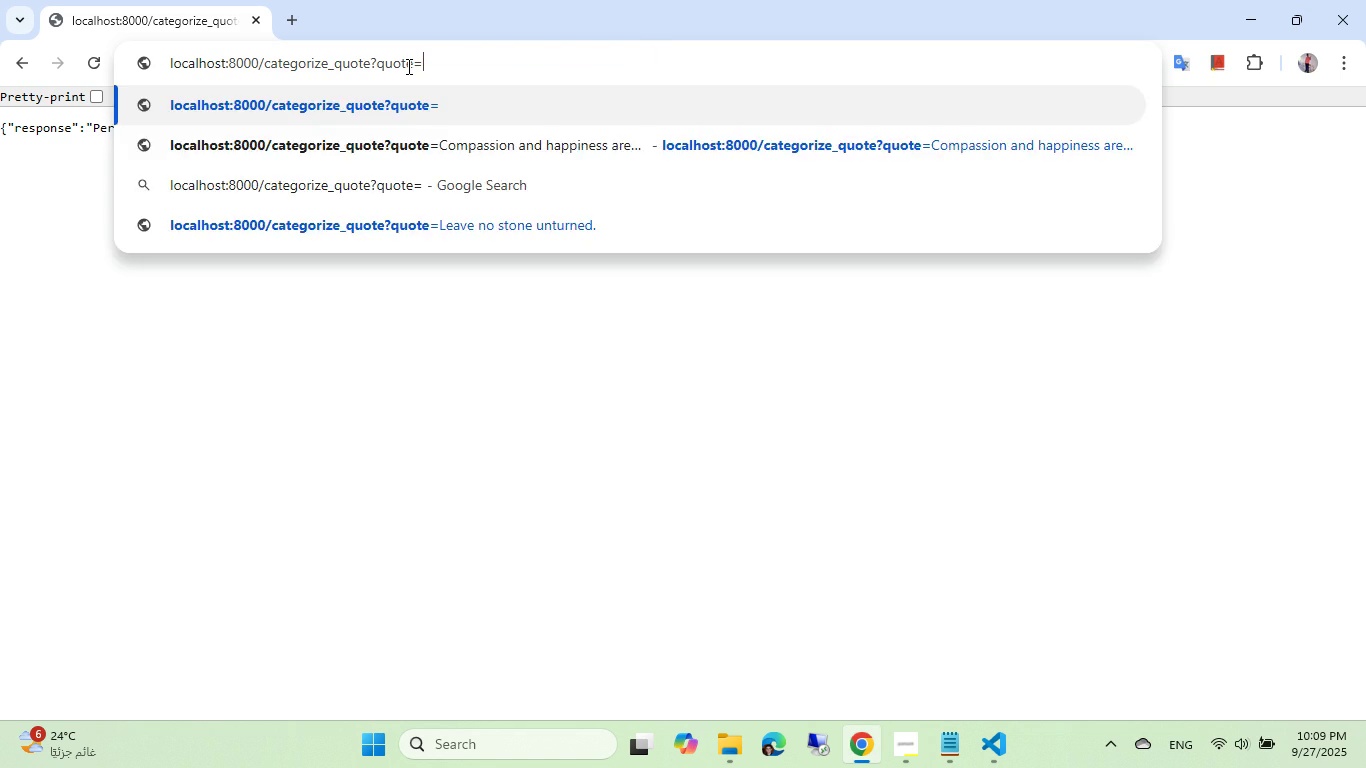 
key(Control+ControlLeft)
 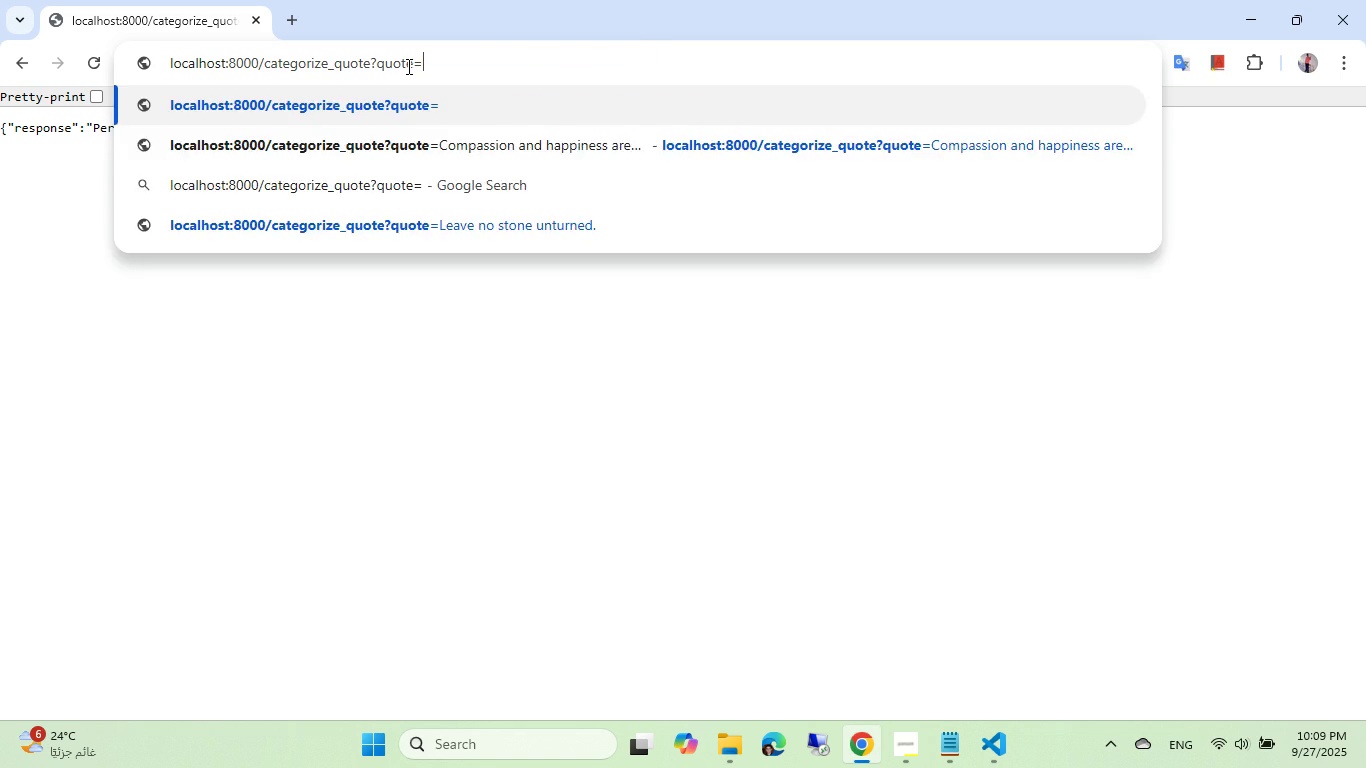 
key(Control+V)
 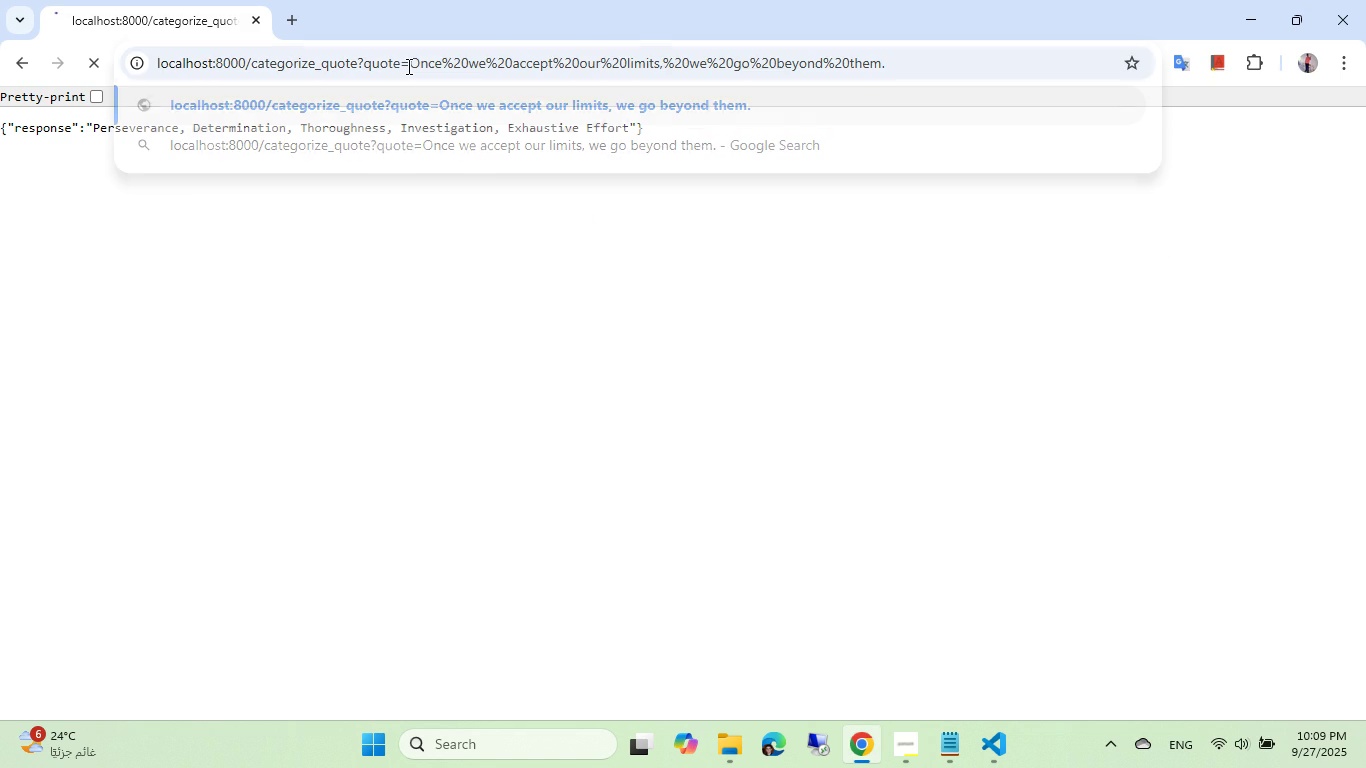 
key(Enter)
 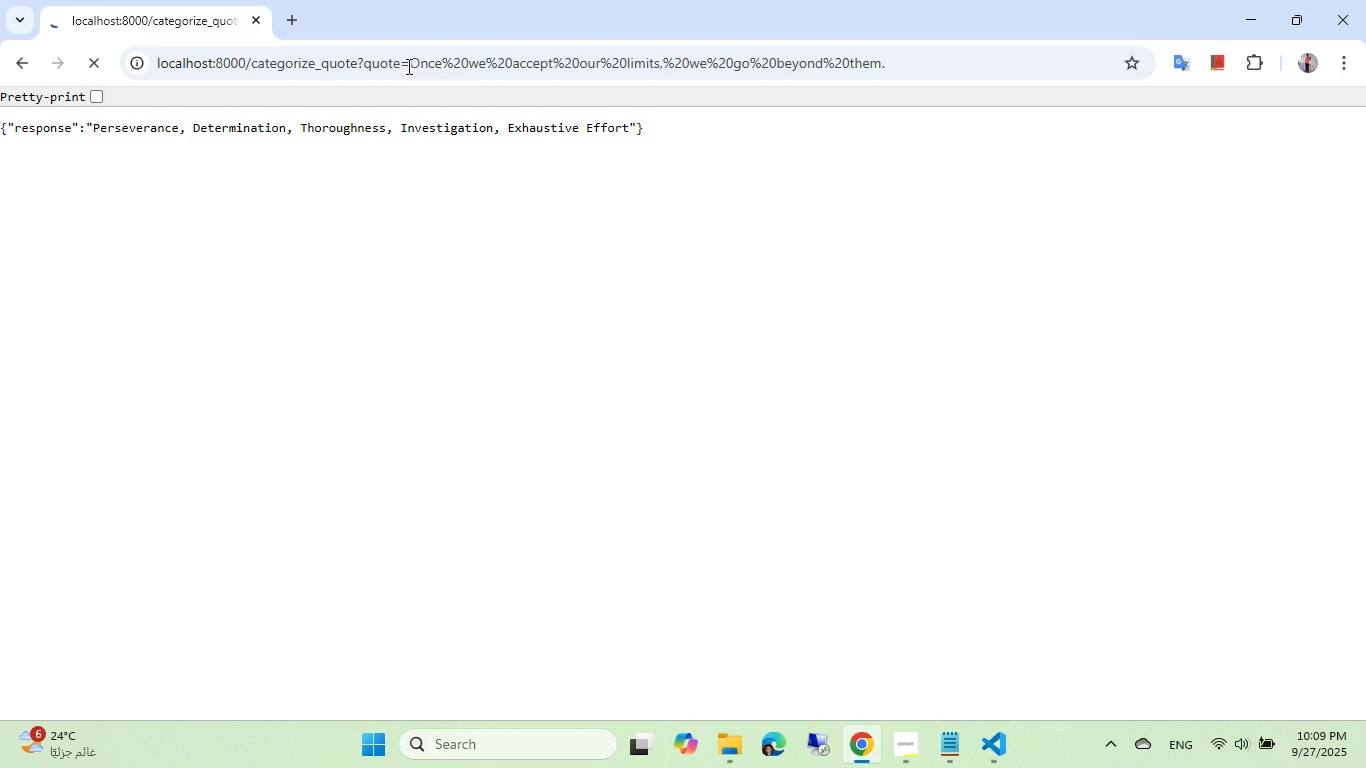 
wait(8.68)
 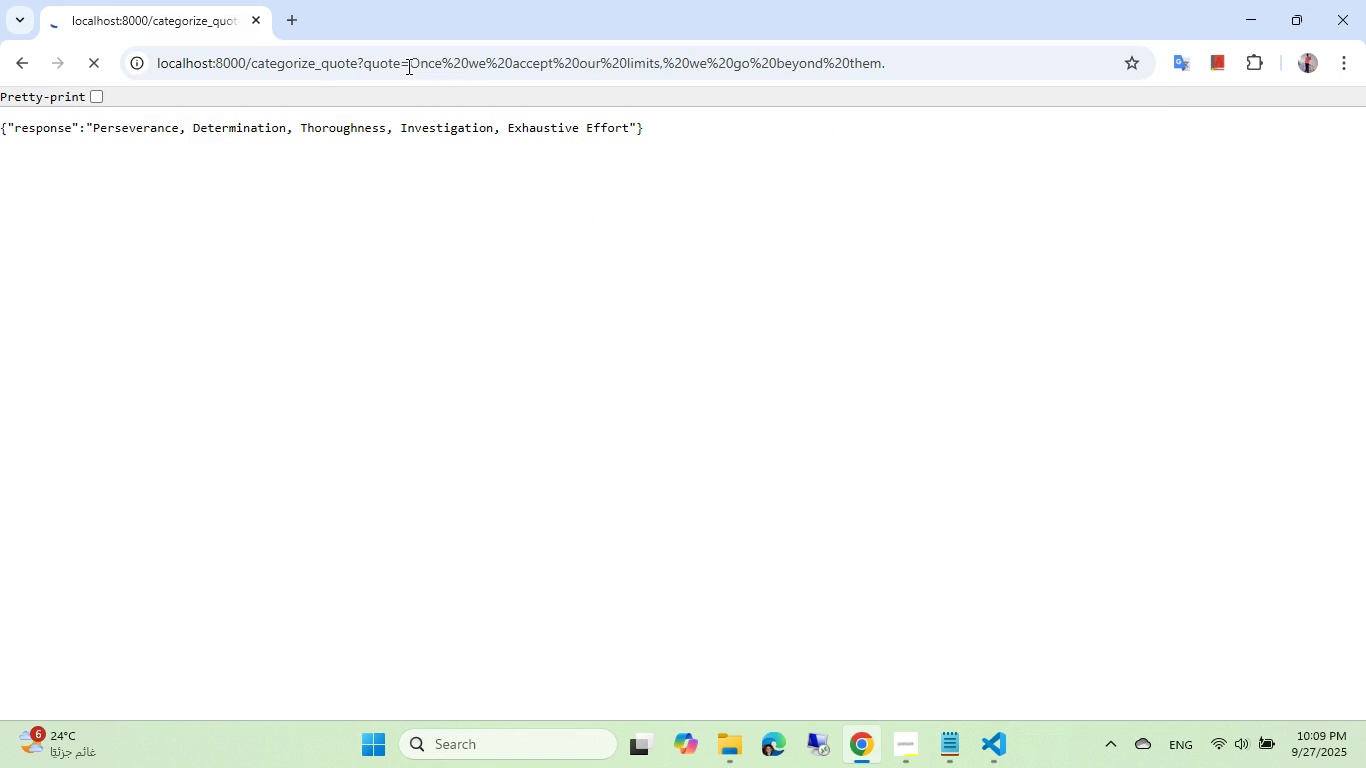 
key(Control+ControlLeft)
 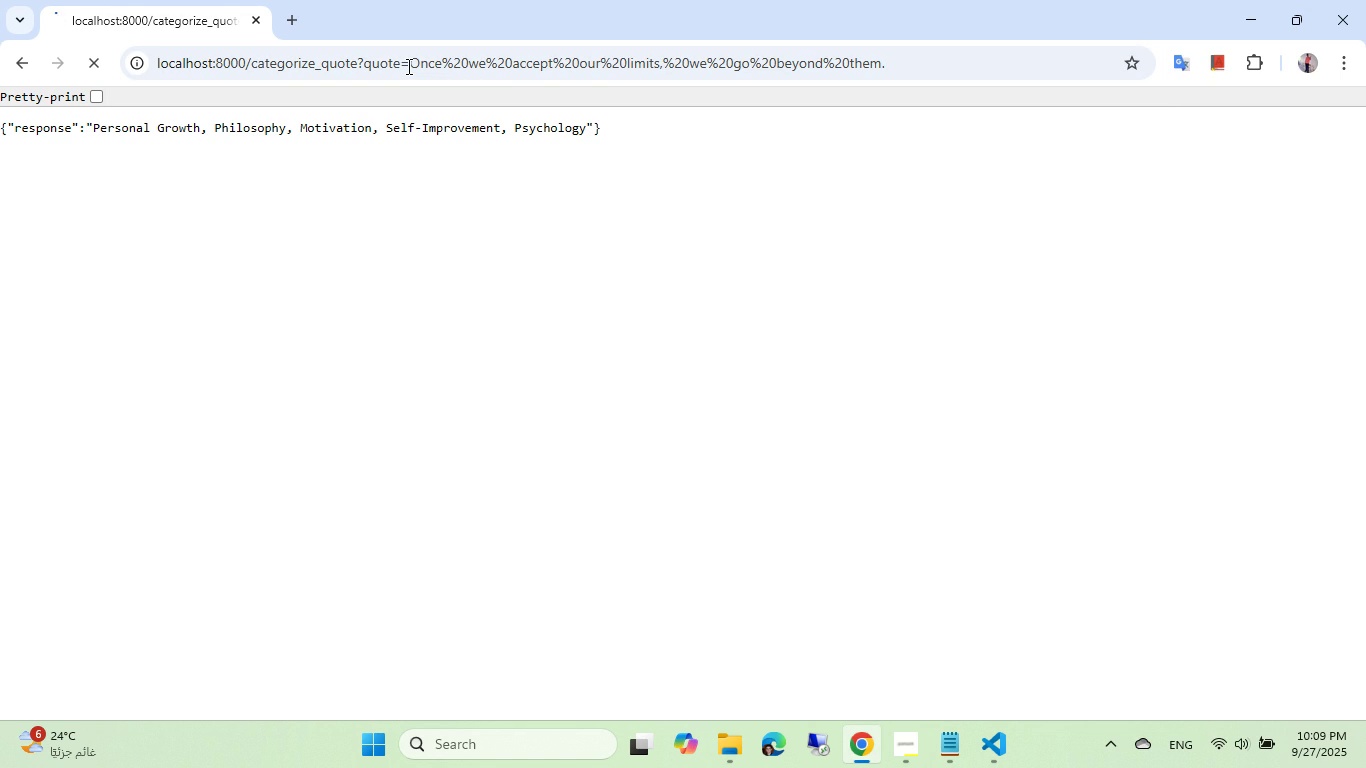 
key(Control+R)
 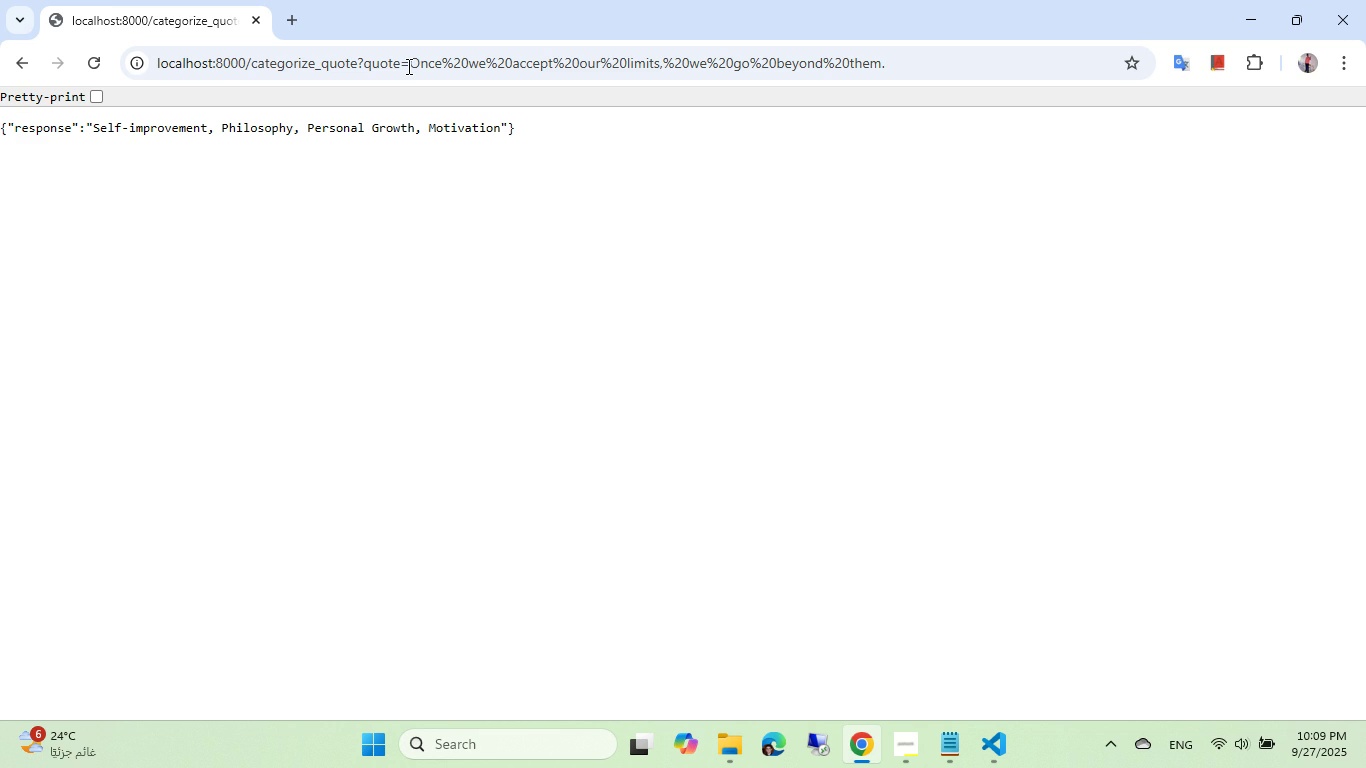 
wait(13.44)
 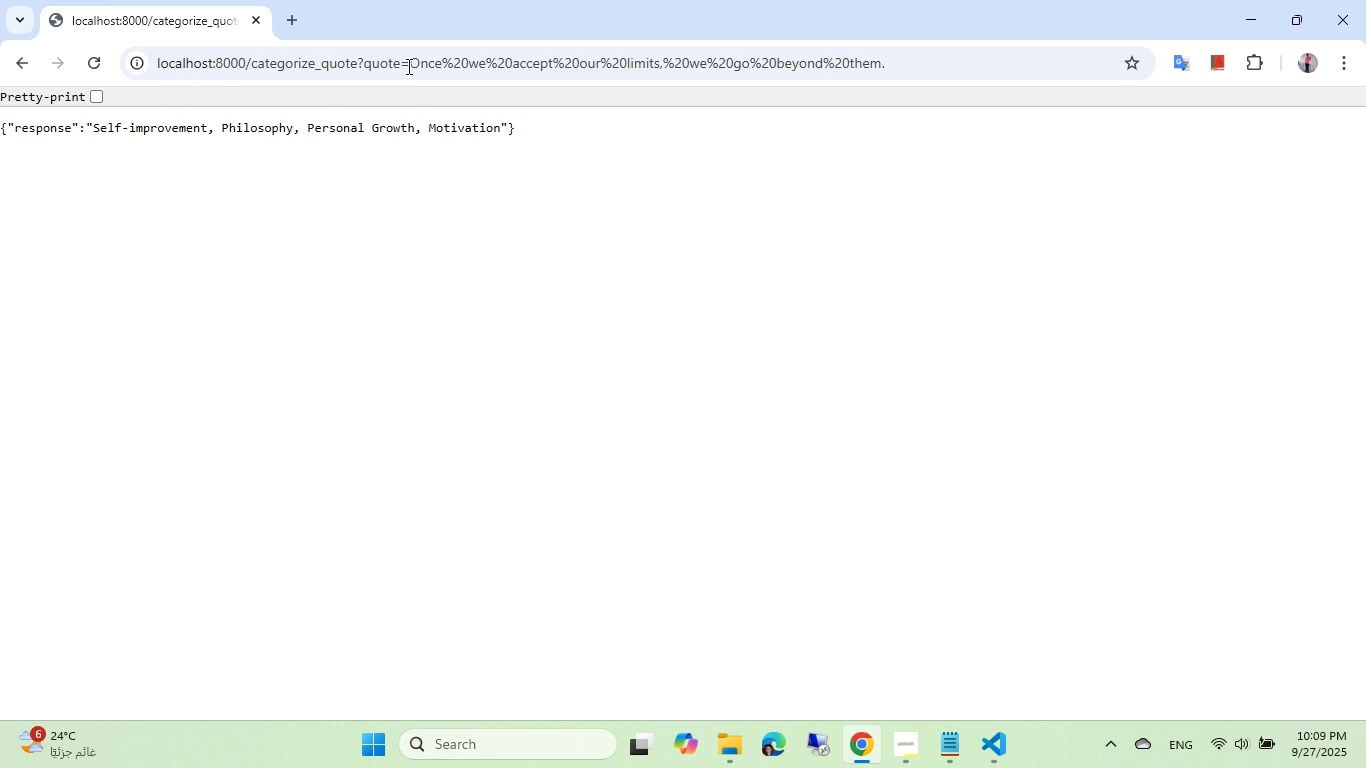 
left_click([997, 746])
 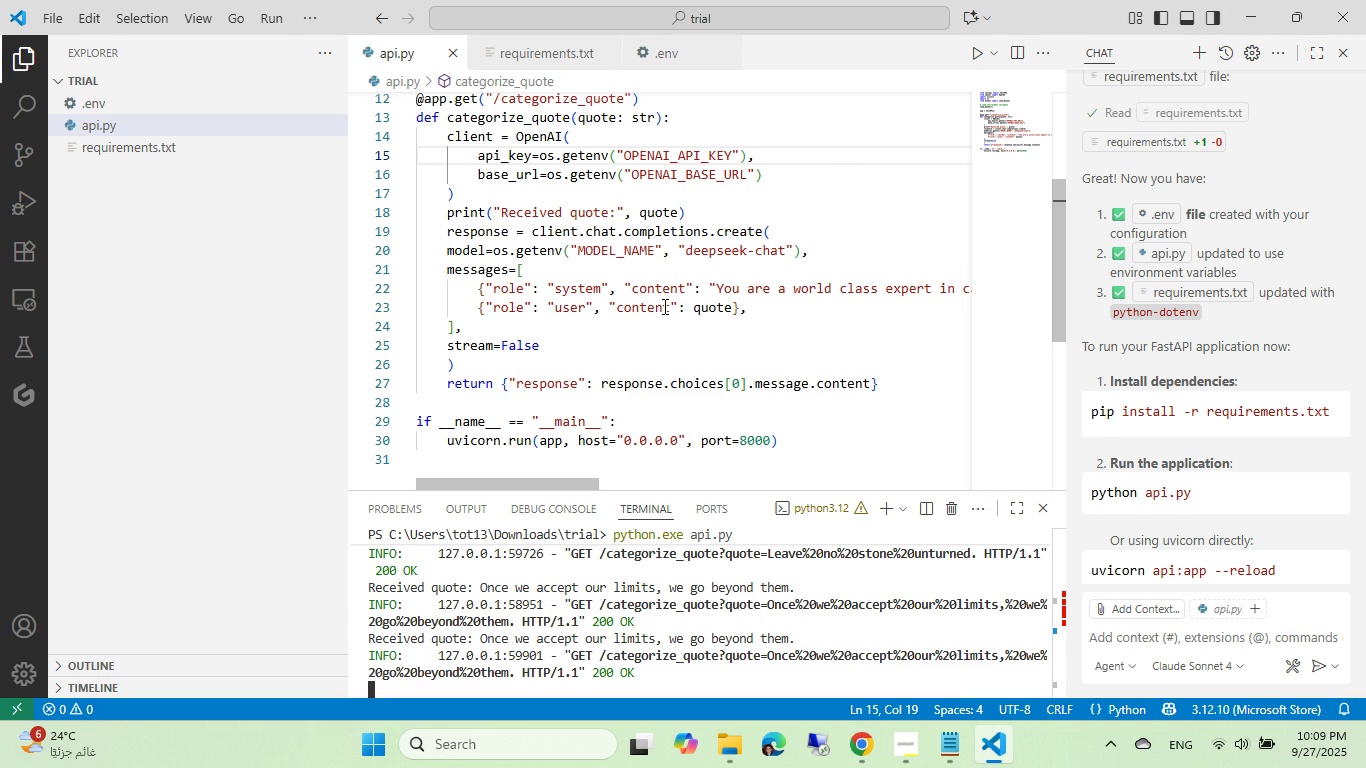 
wait(12.46)
 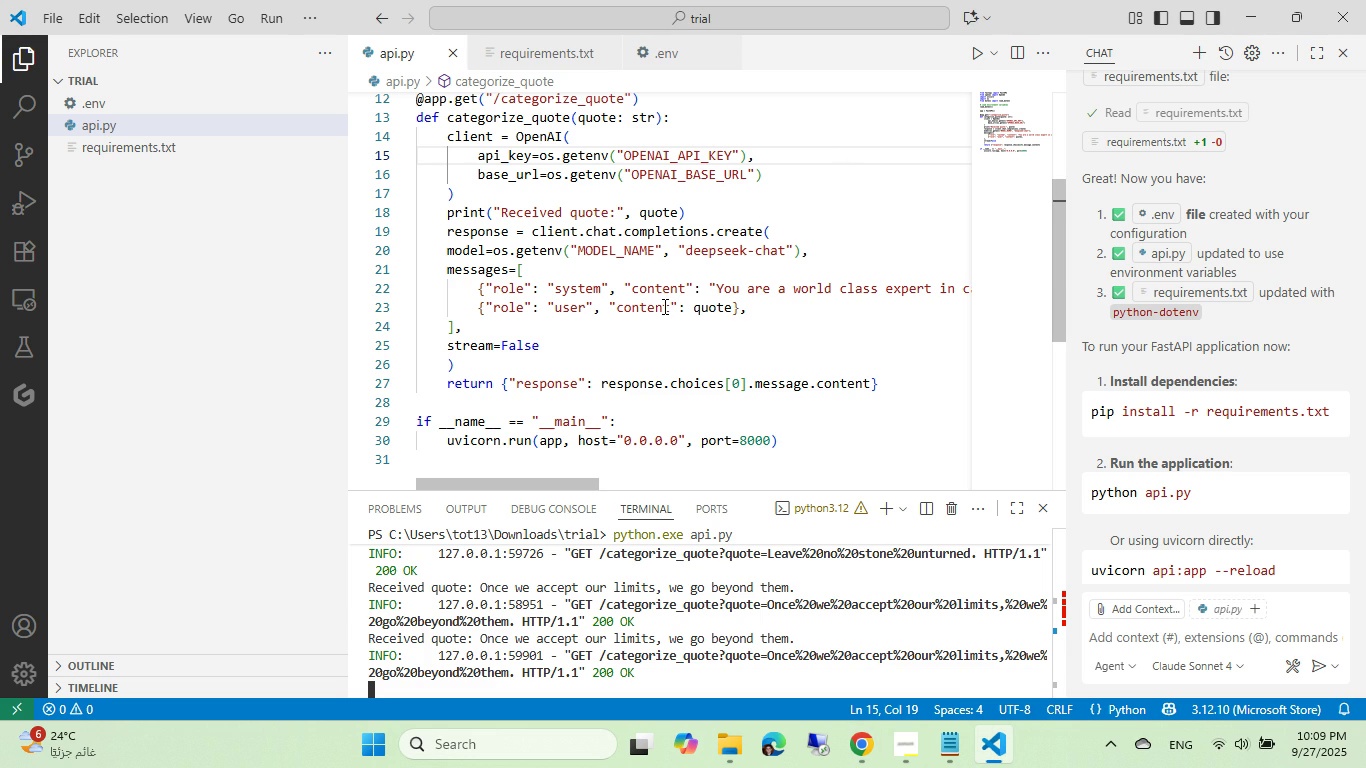 
left_click([912, 757])